 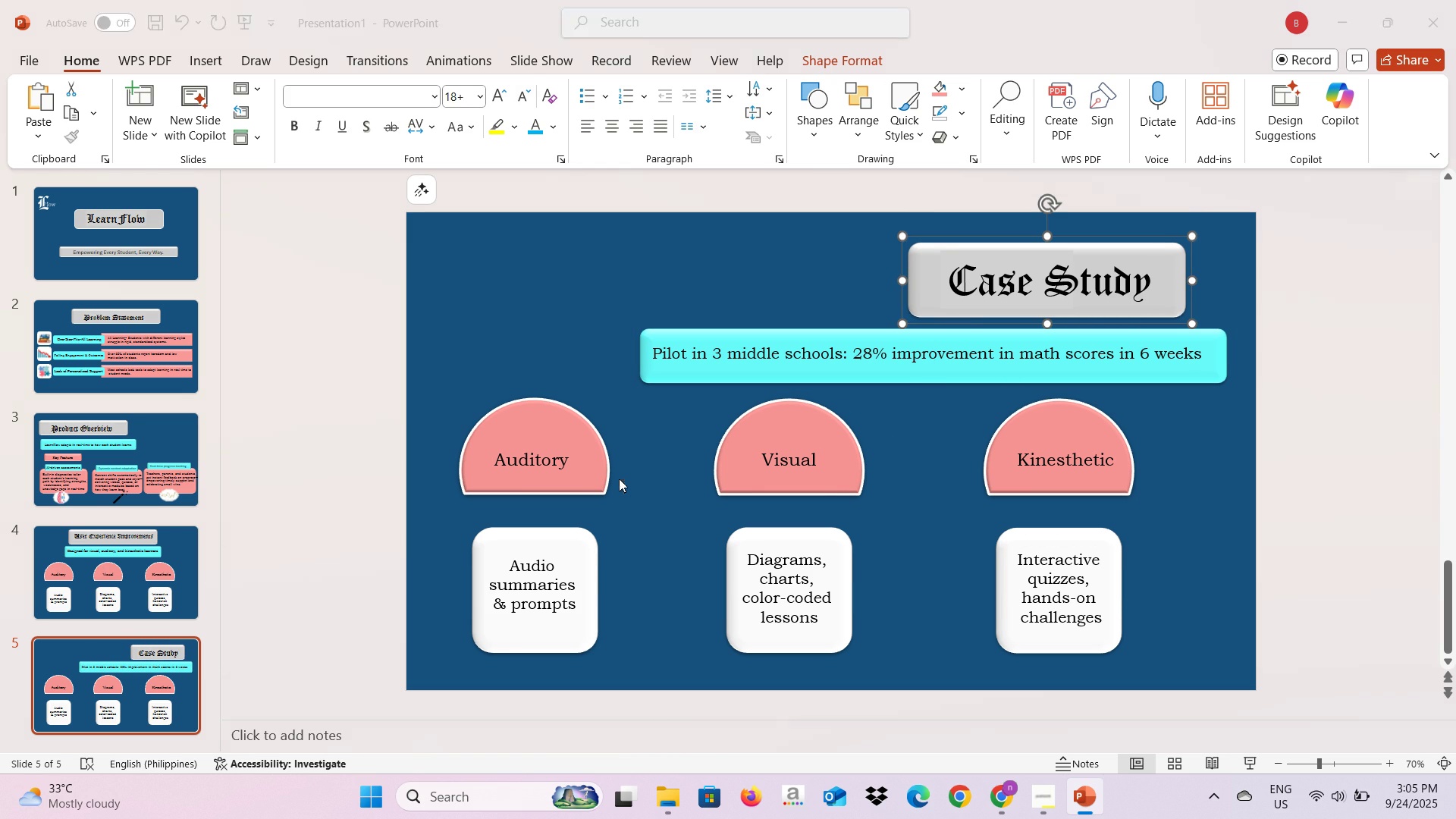 
key(Alt+Tab)
 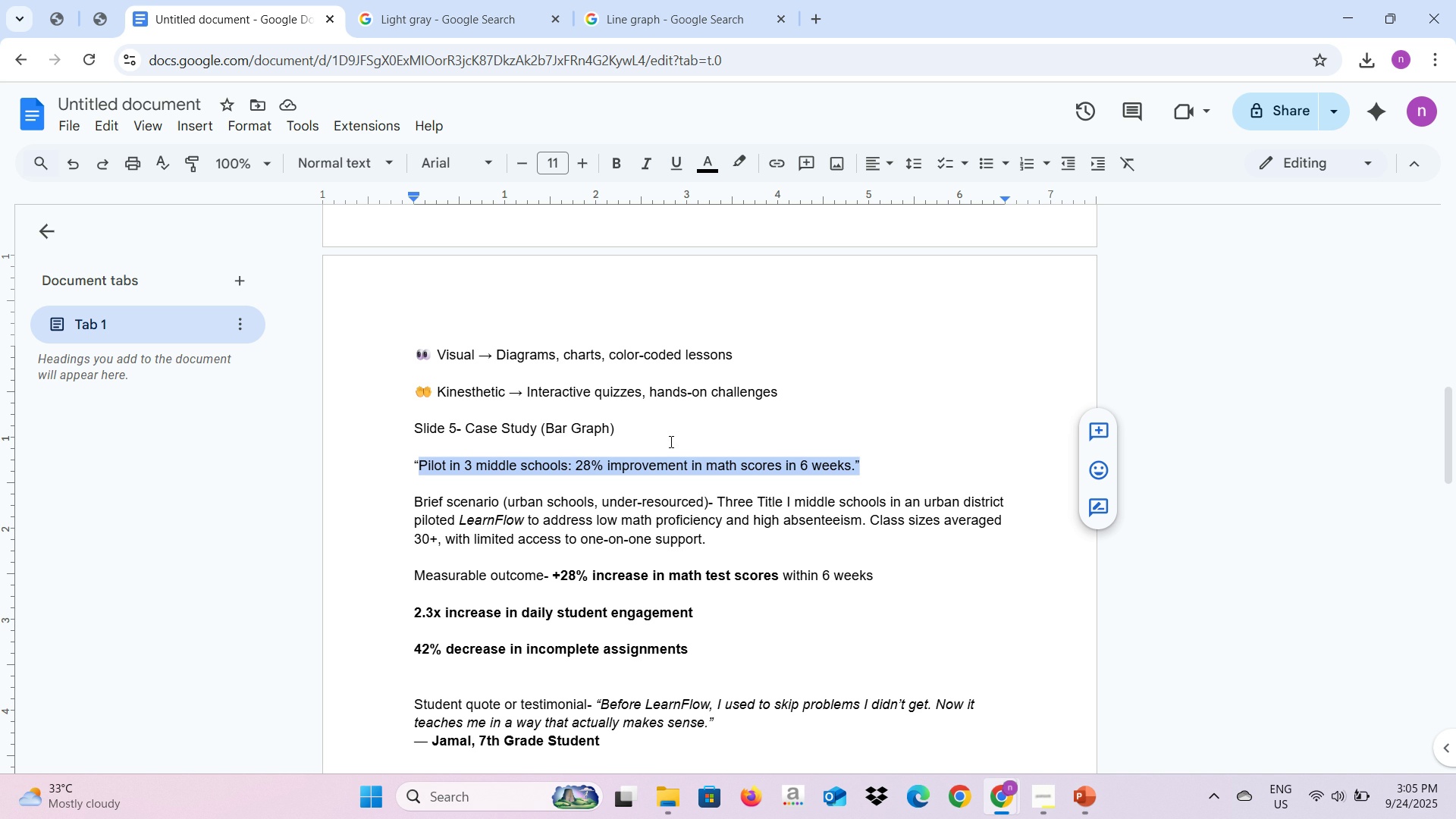 
scroll: coordinate [671, 460], scroll_direction: up, amount: 2.0
 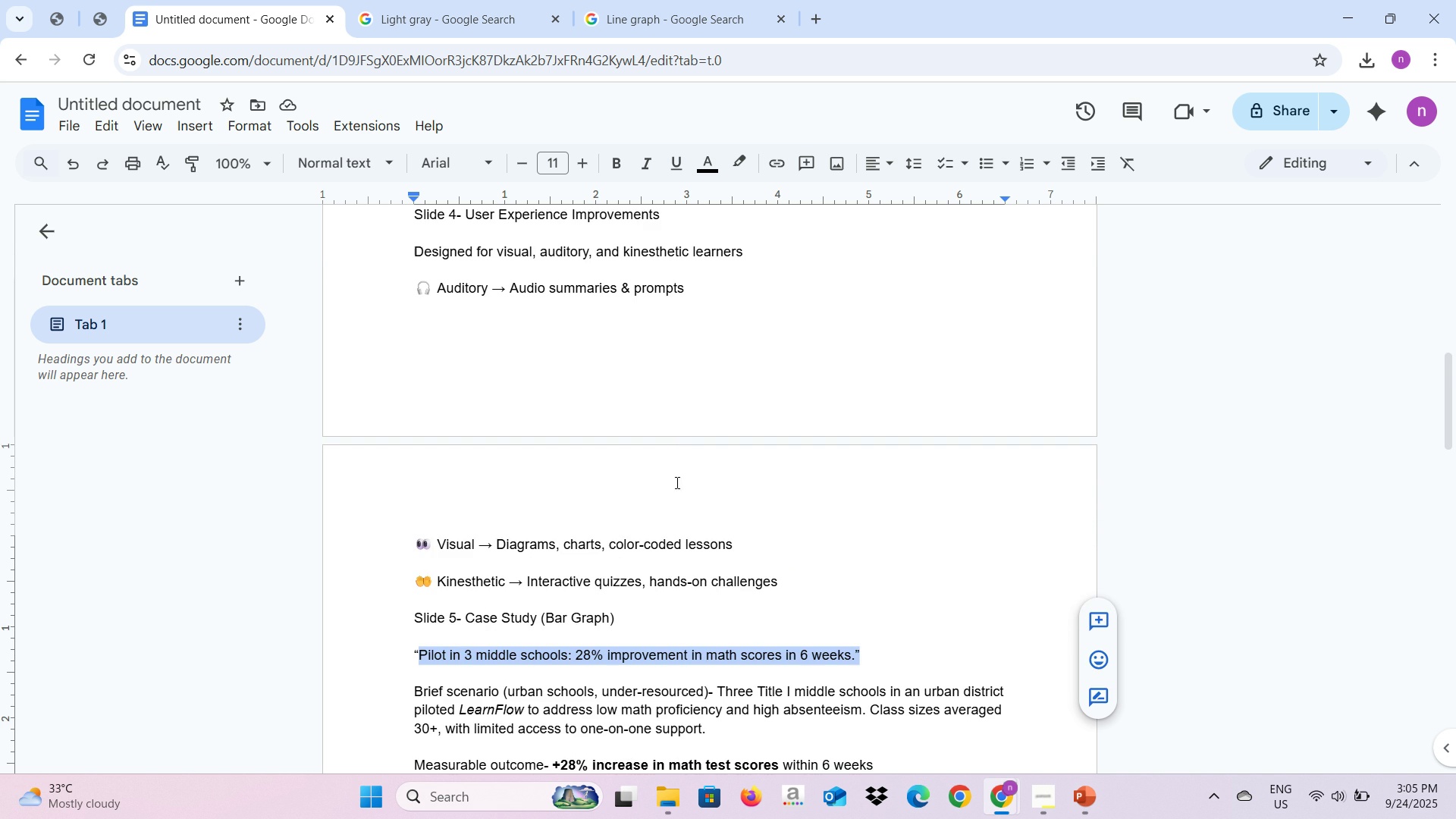 
key(Alt+AltLeft)
 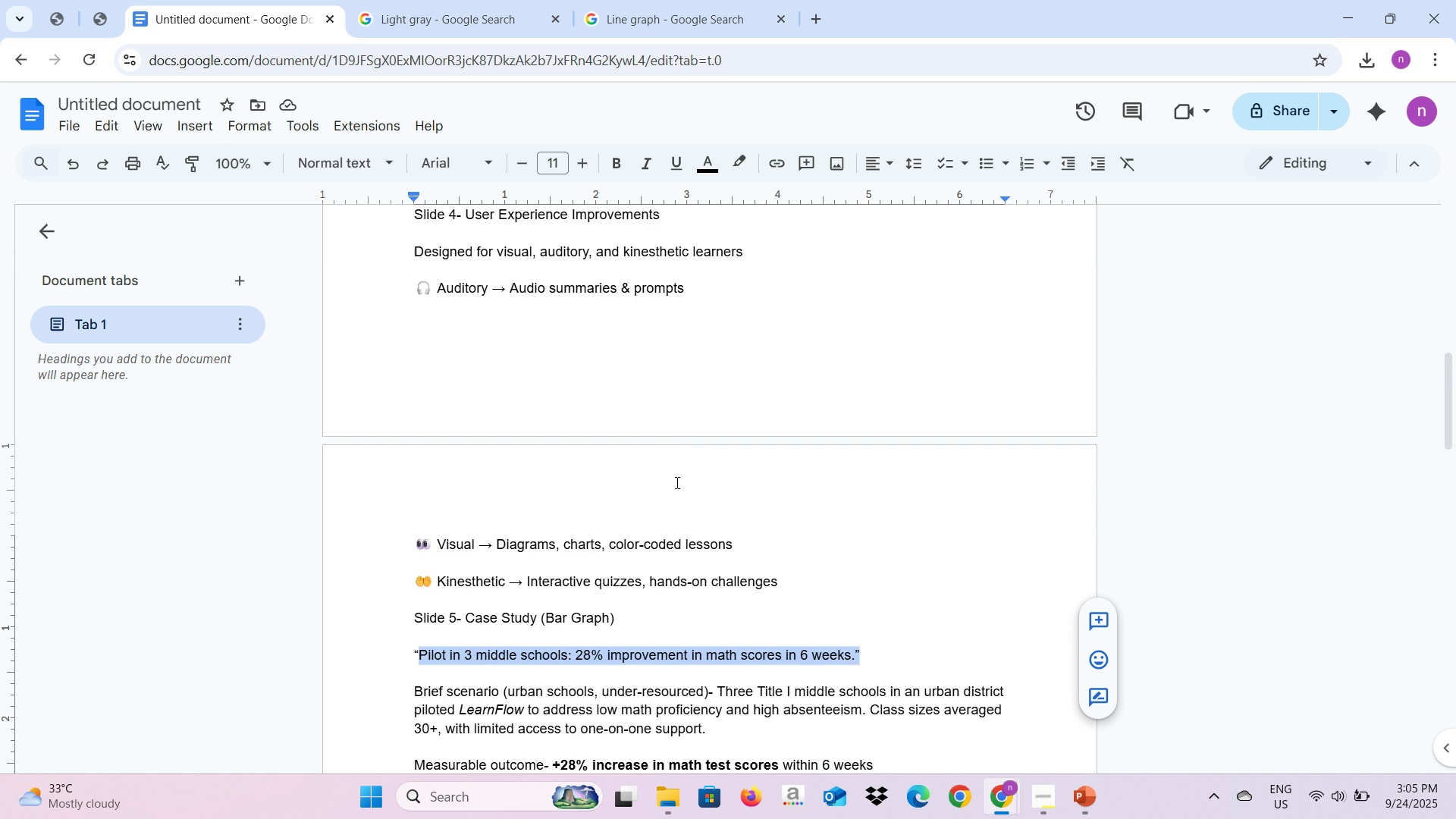 
key(Alt+Tab)
 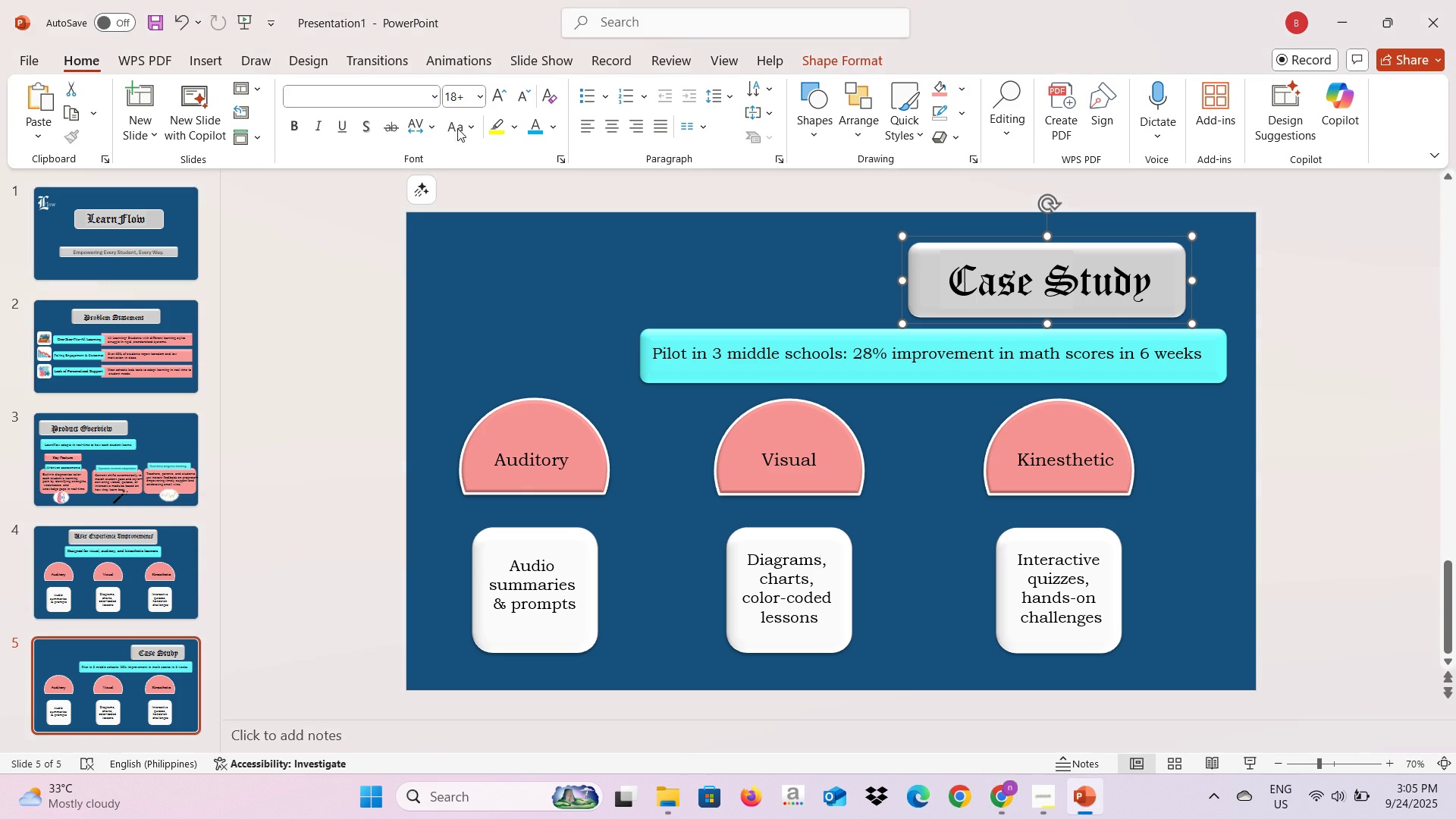 
key(Alt+AltLeft)
 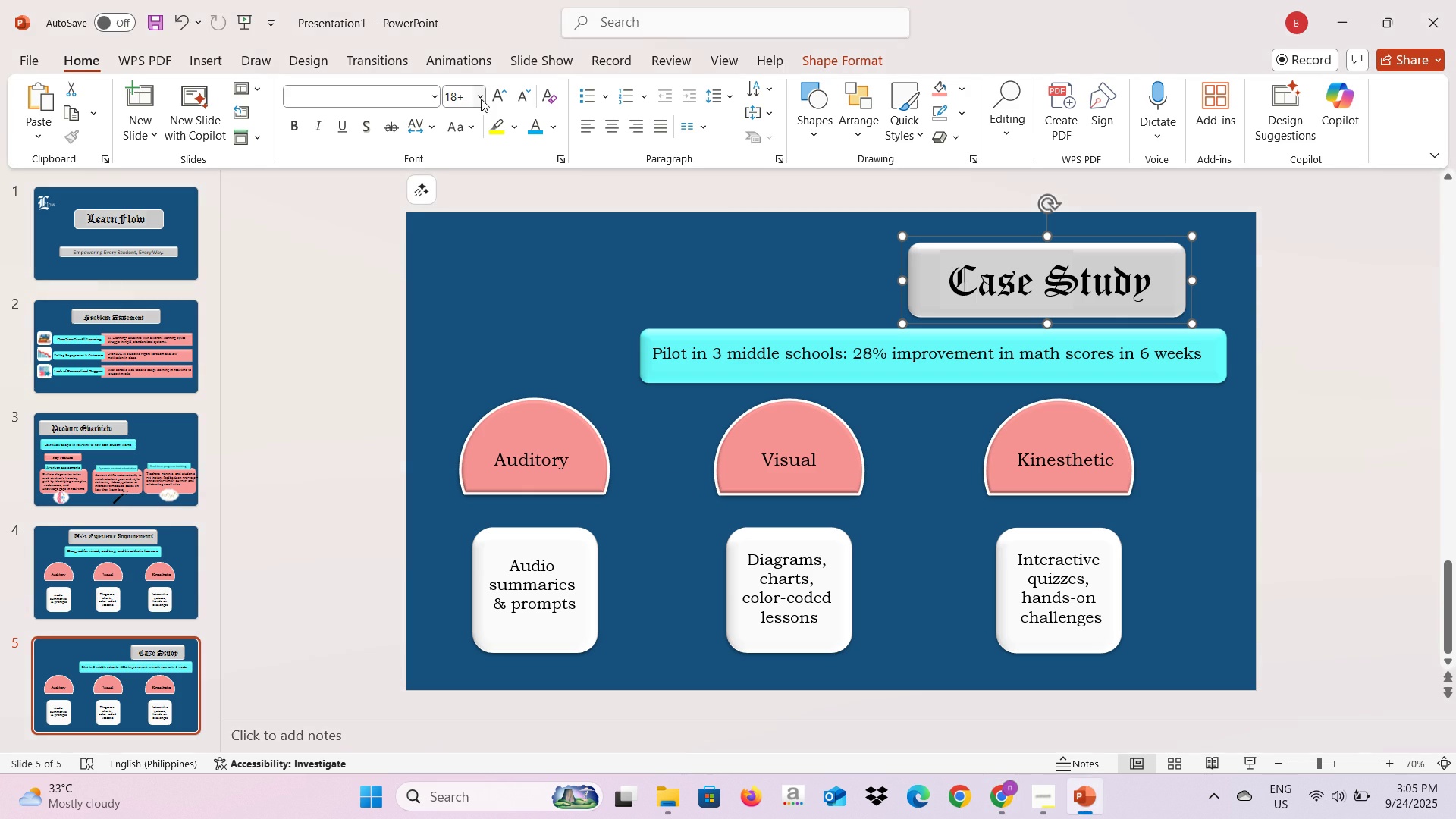 
key(Alt+Tab)
 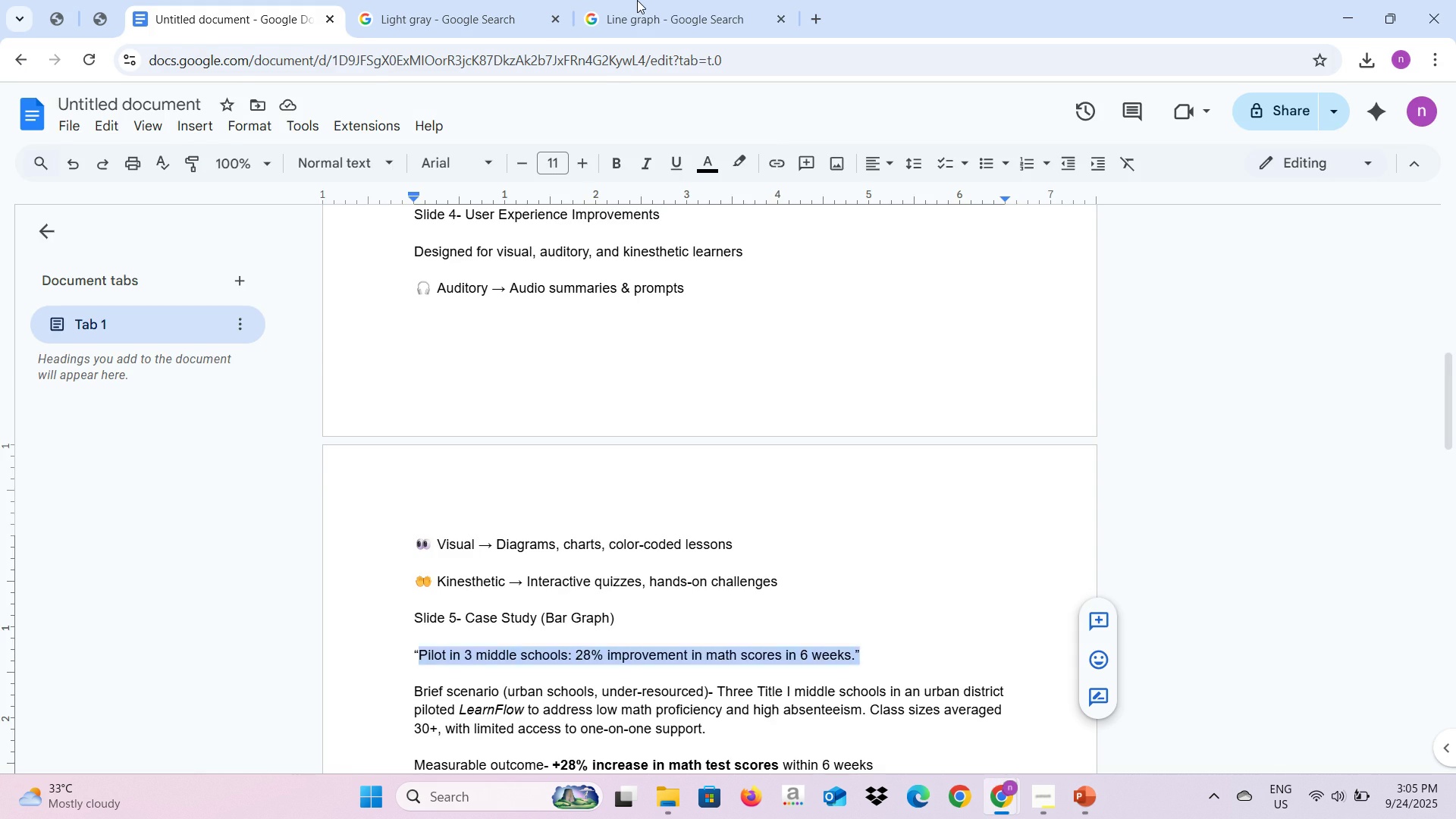 
left_click([637, 0])